 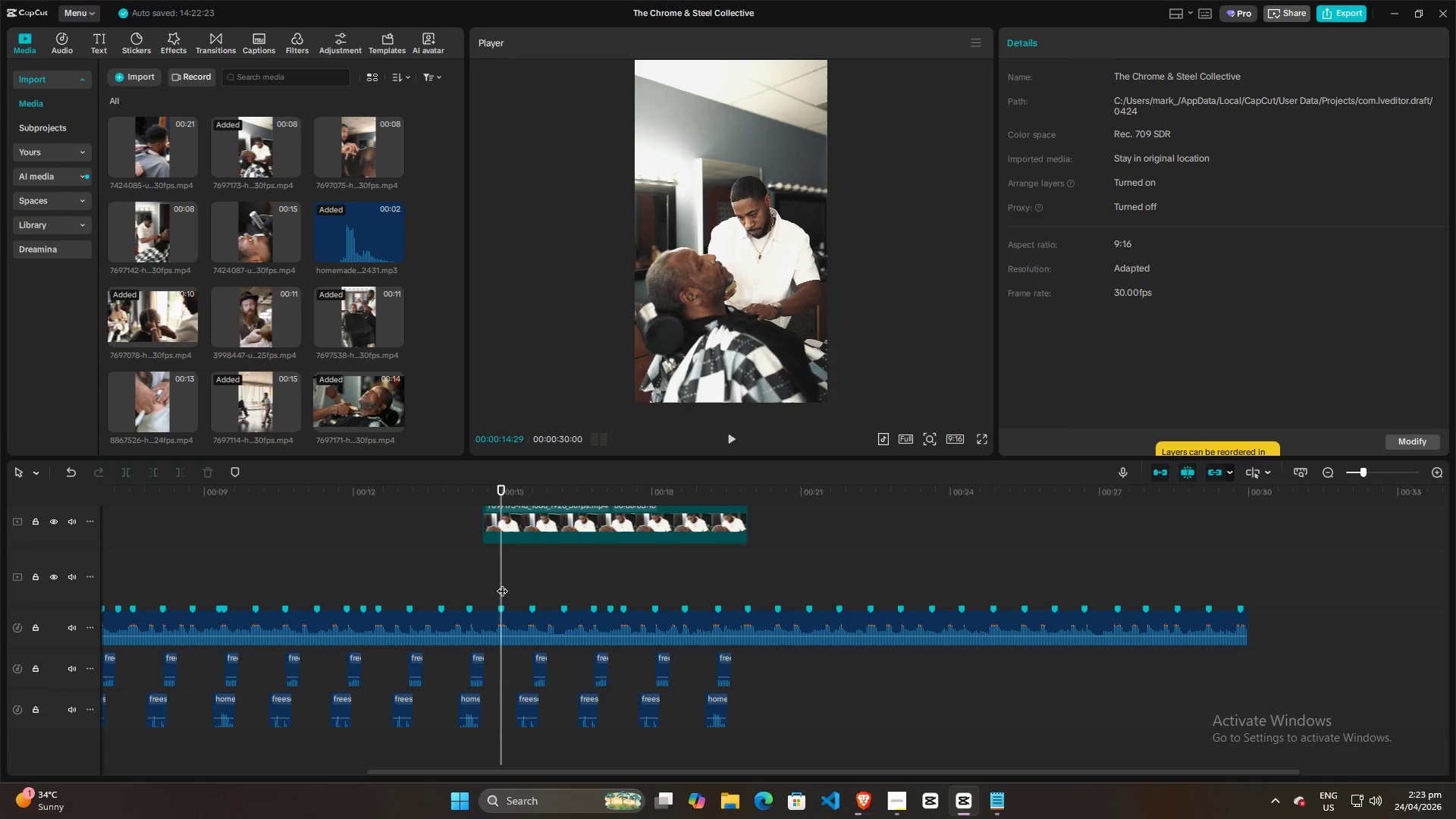 
key(Space)
 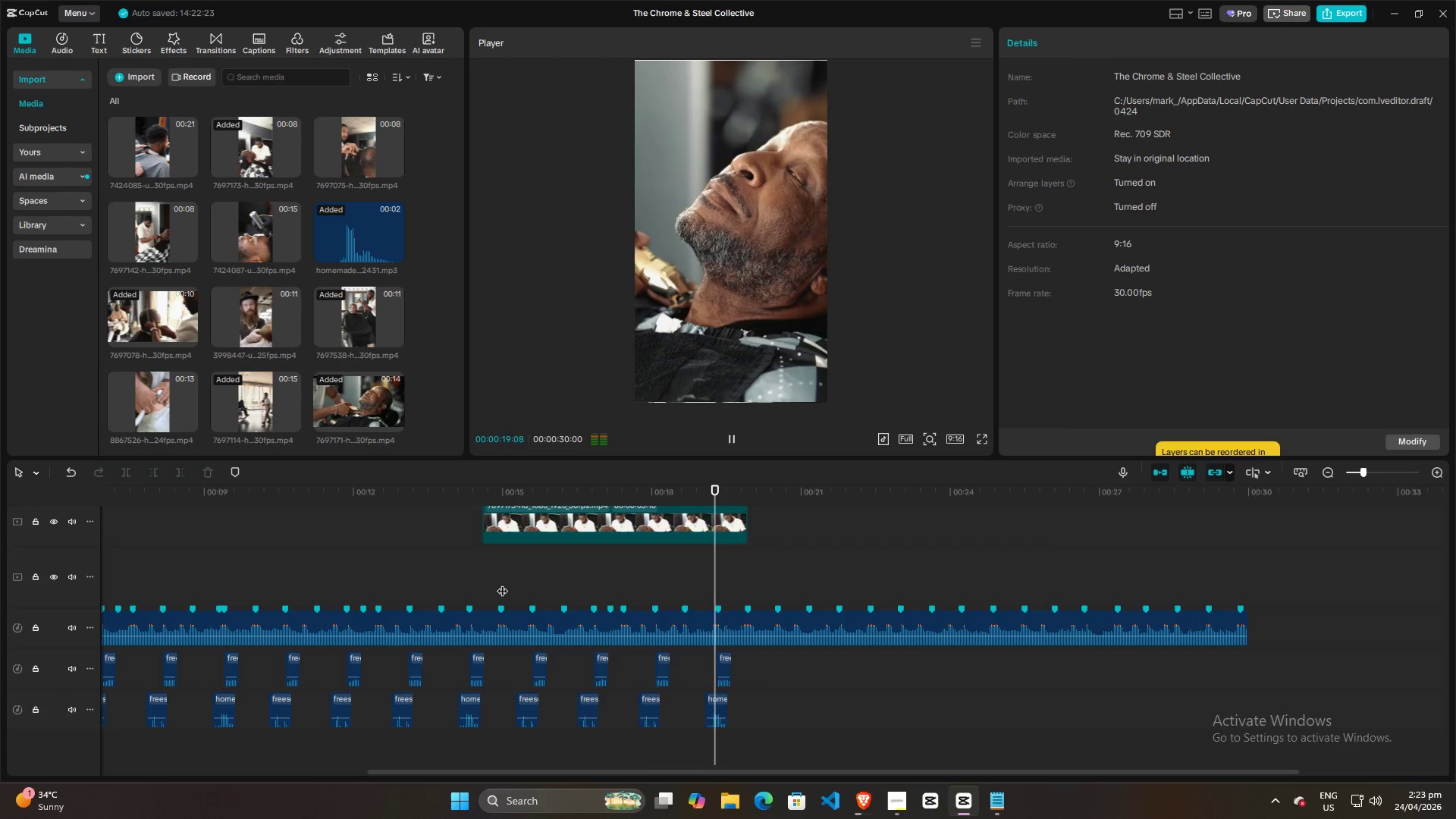 
wait(5.78)
 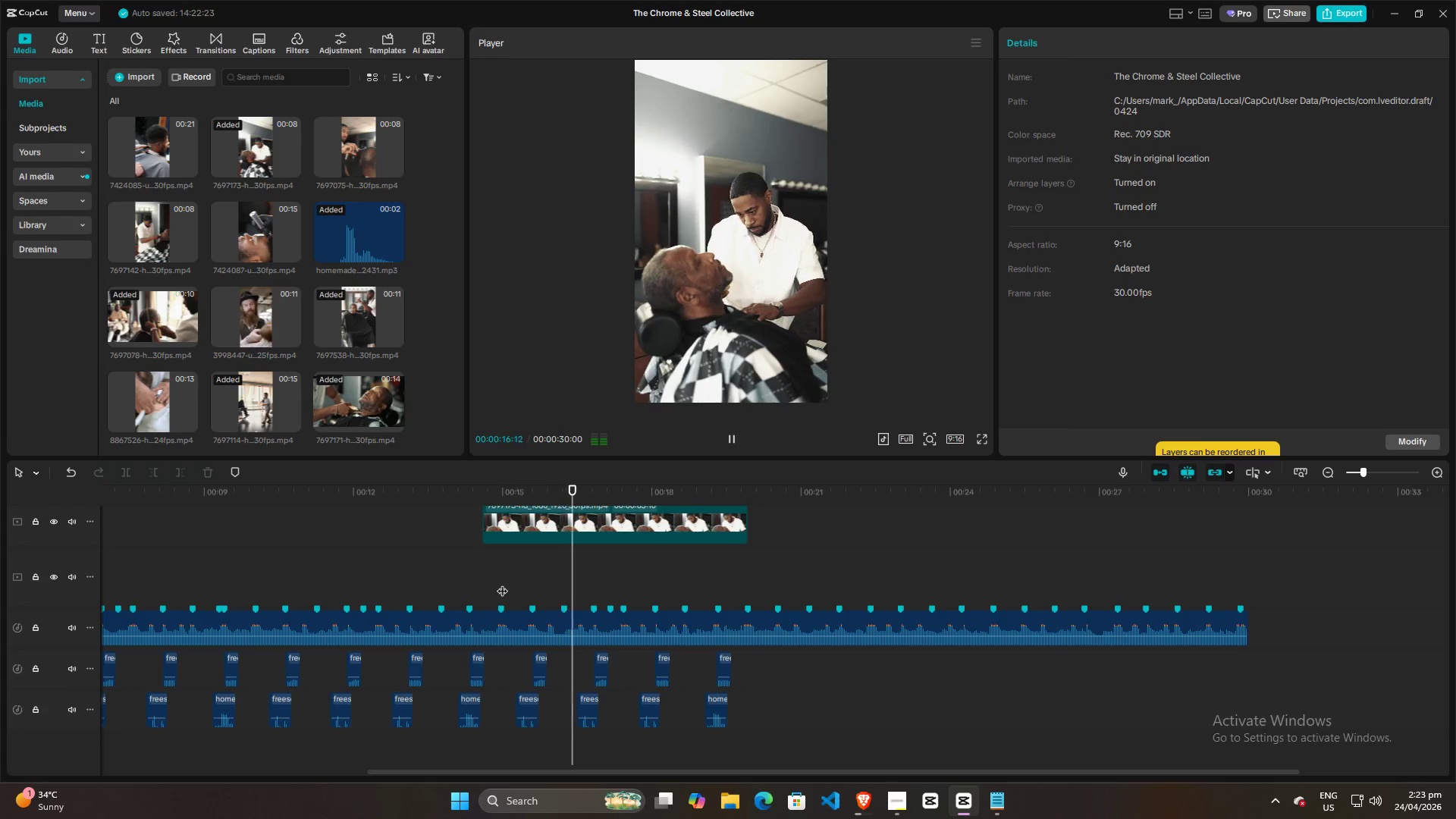 
key(Space)
 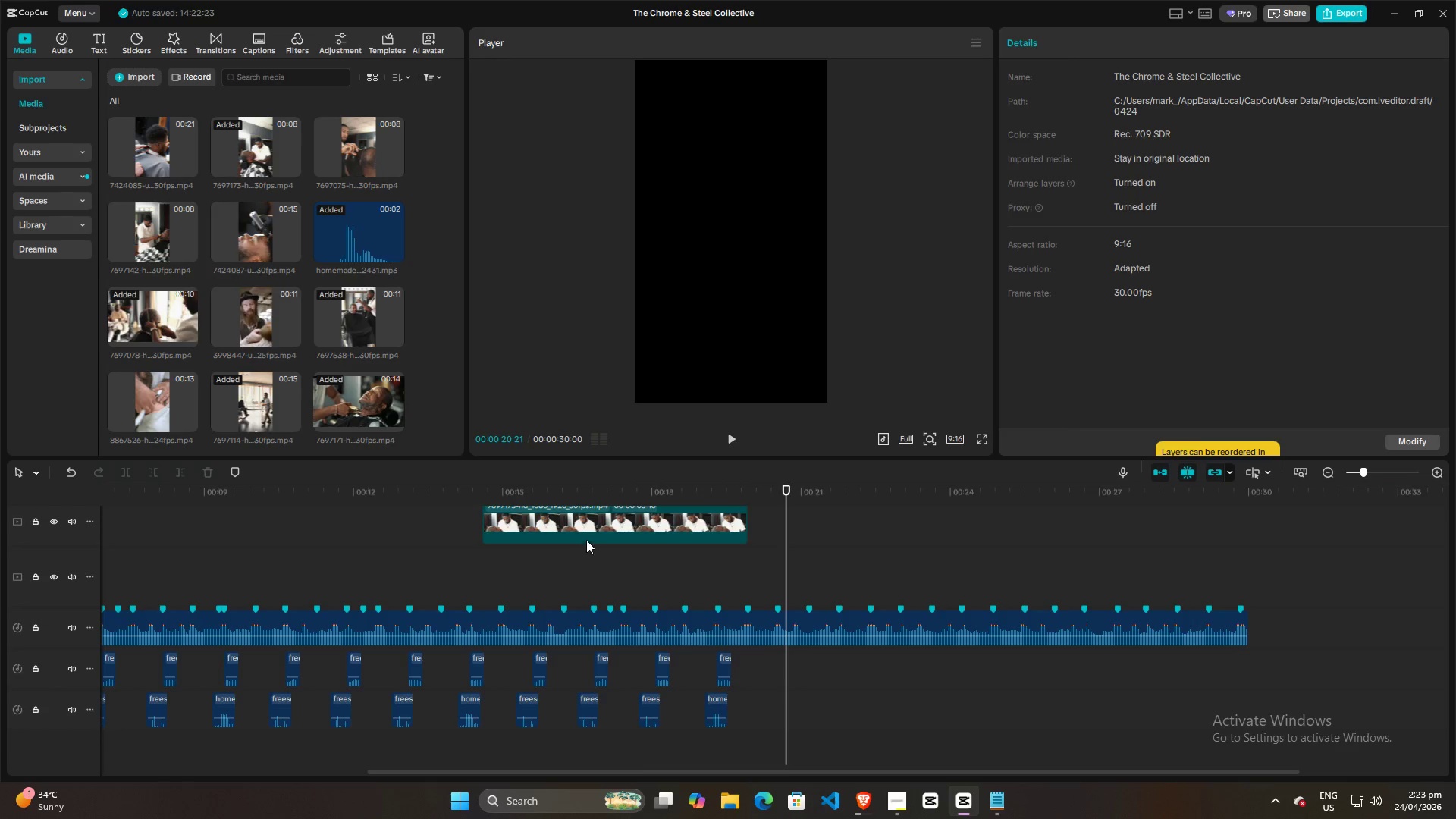 
hold_key(key=ControlLeft, duration=1.5)
scroll: coordinate [738, 607], scroll_direction: up, amount: 18.0
 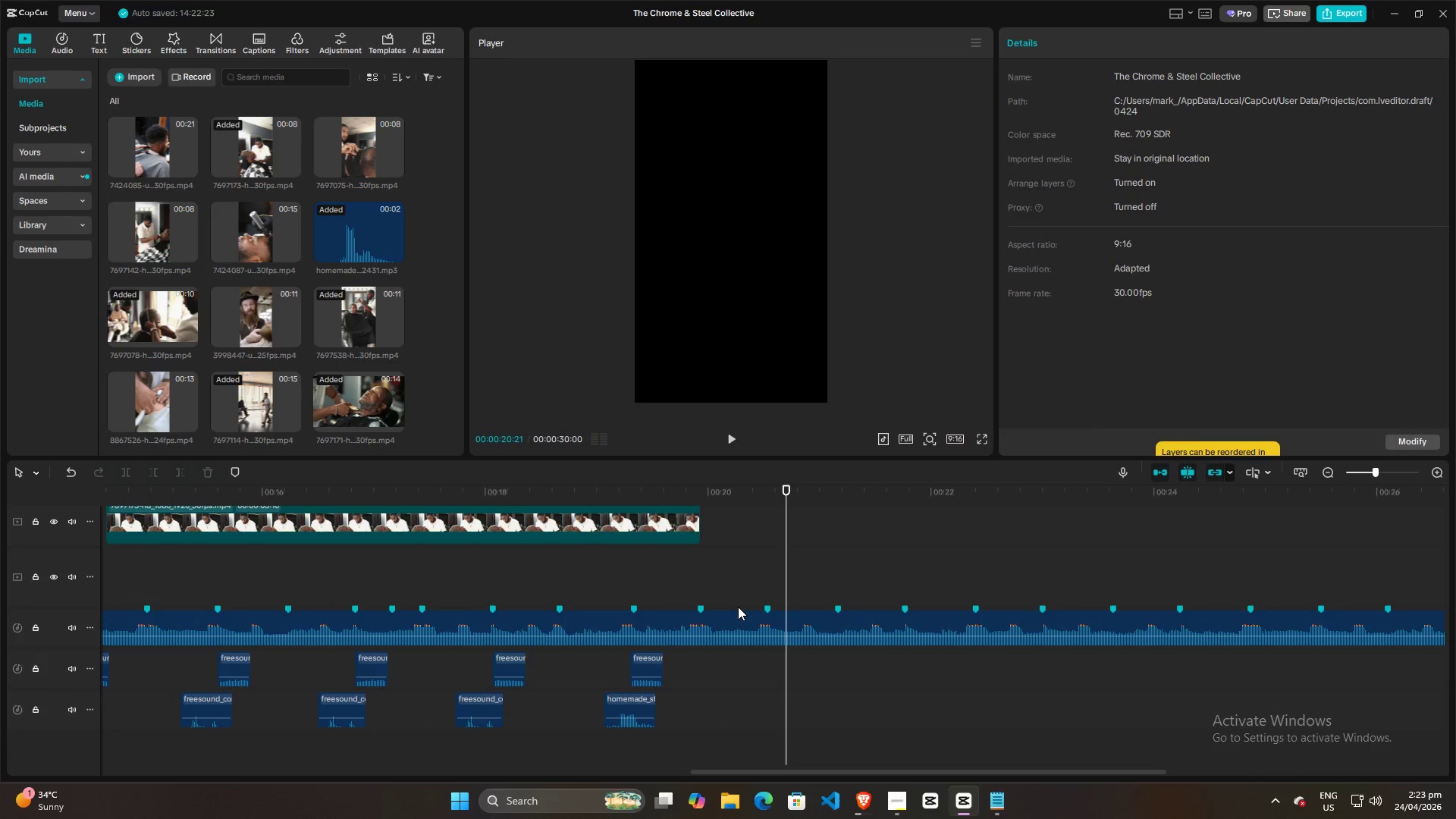 
hold_key(key=ControlLeft, duration=0.88)
 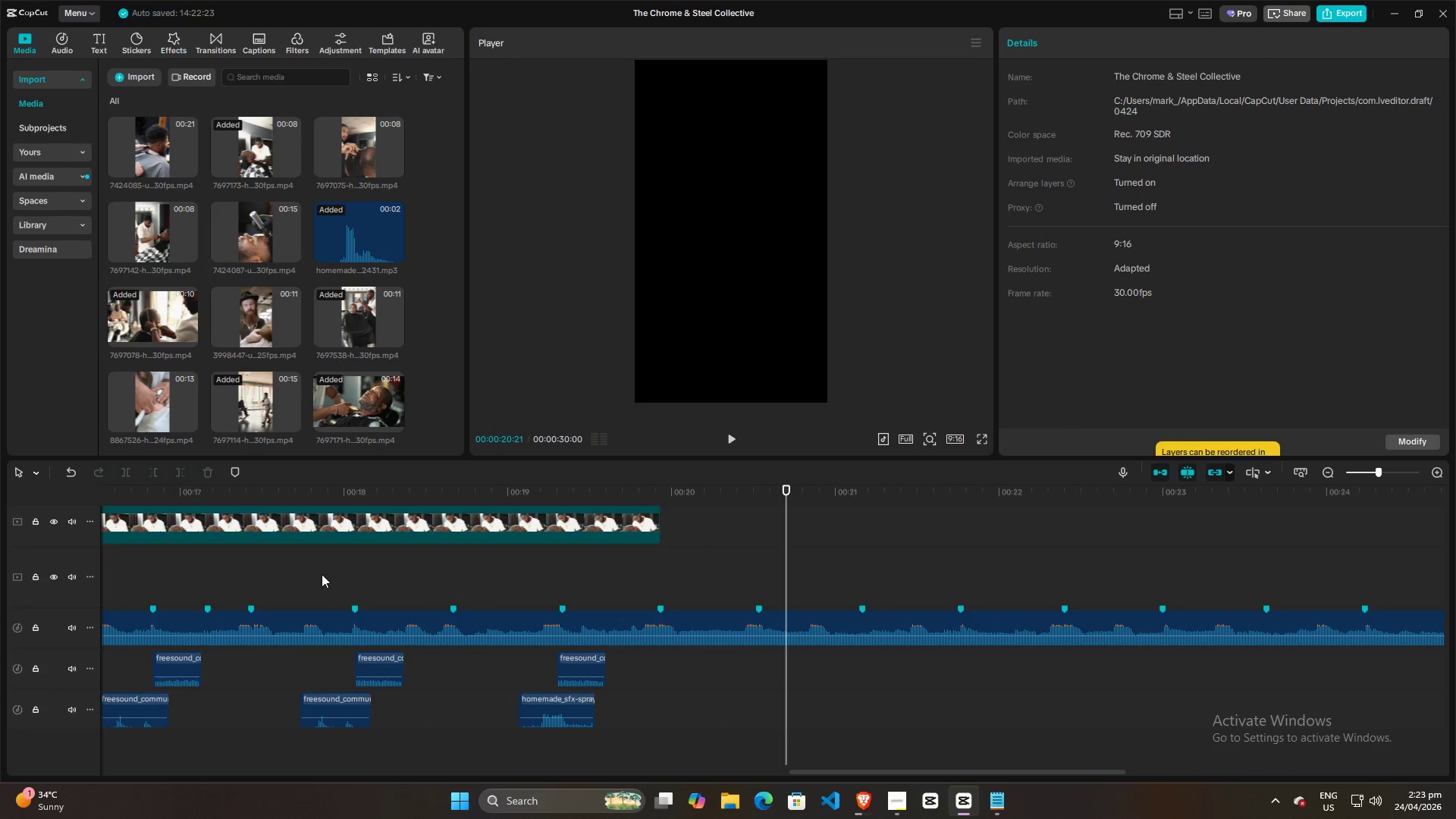 
hold_key(key=ControlLeft, duration=0.77)
scroll: coordinate [232, 583], scroll_direction: down, amount: 9.0
 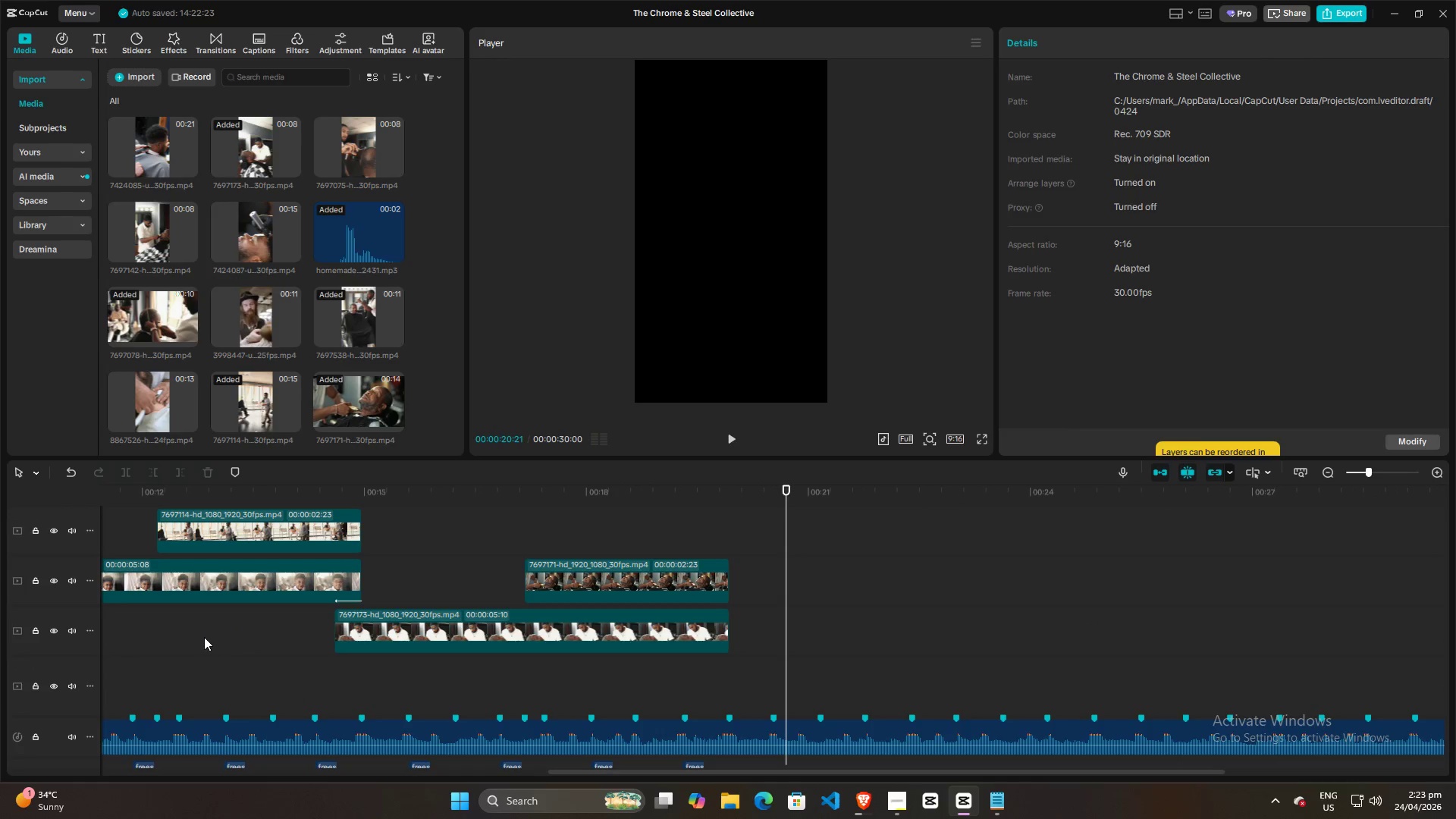 
left_click([204, 637])
 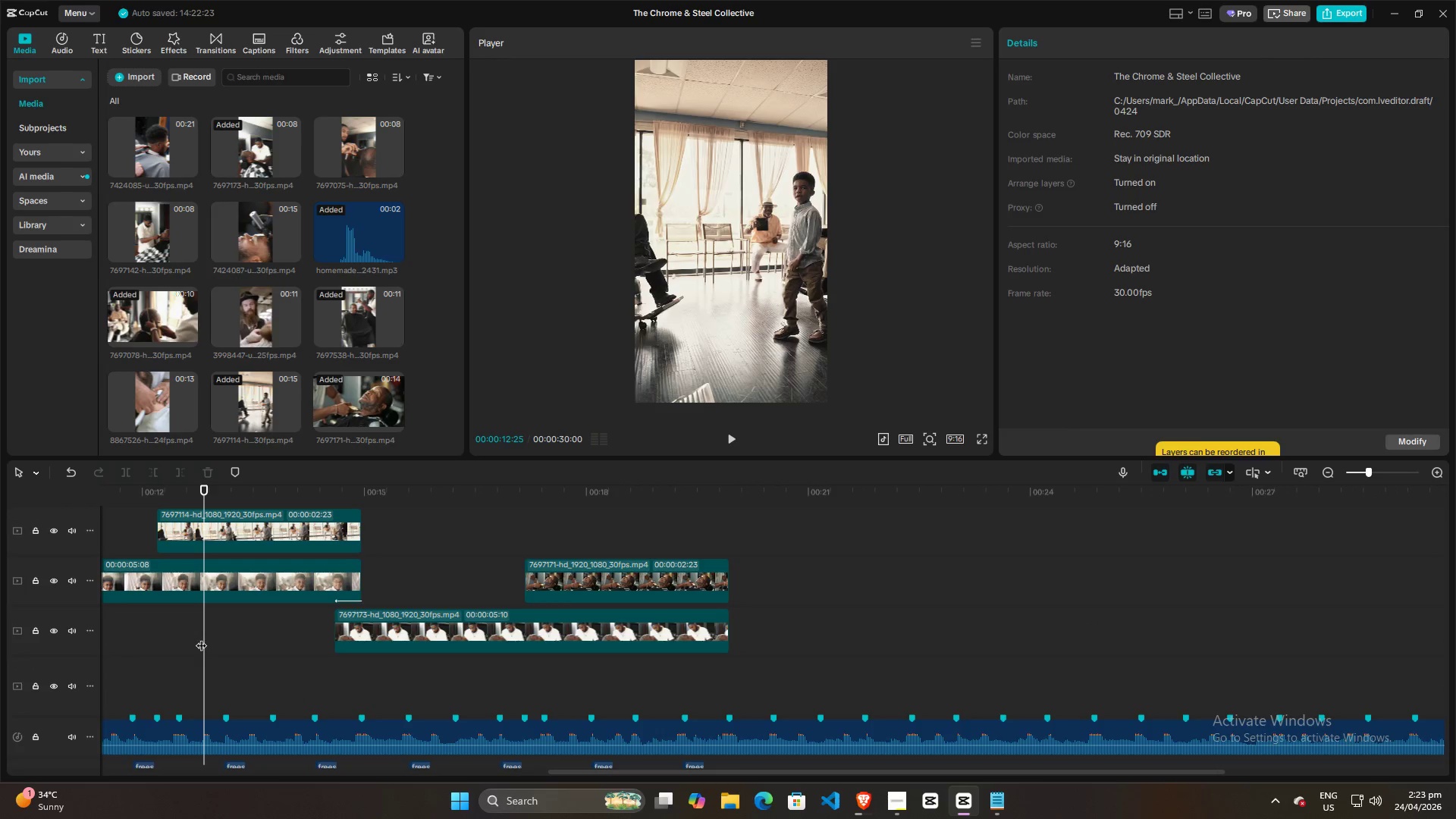 
left_click_drag(start_coordinate=[201, 638], to_coordinate=[764, 636])
 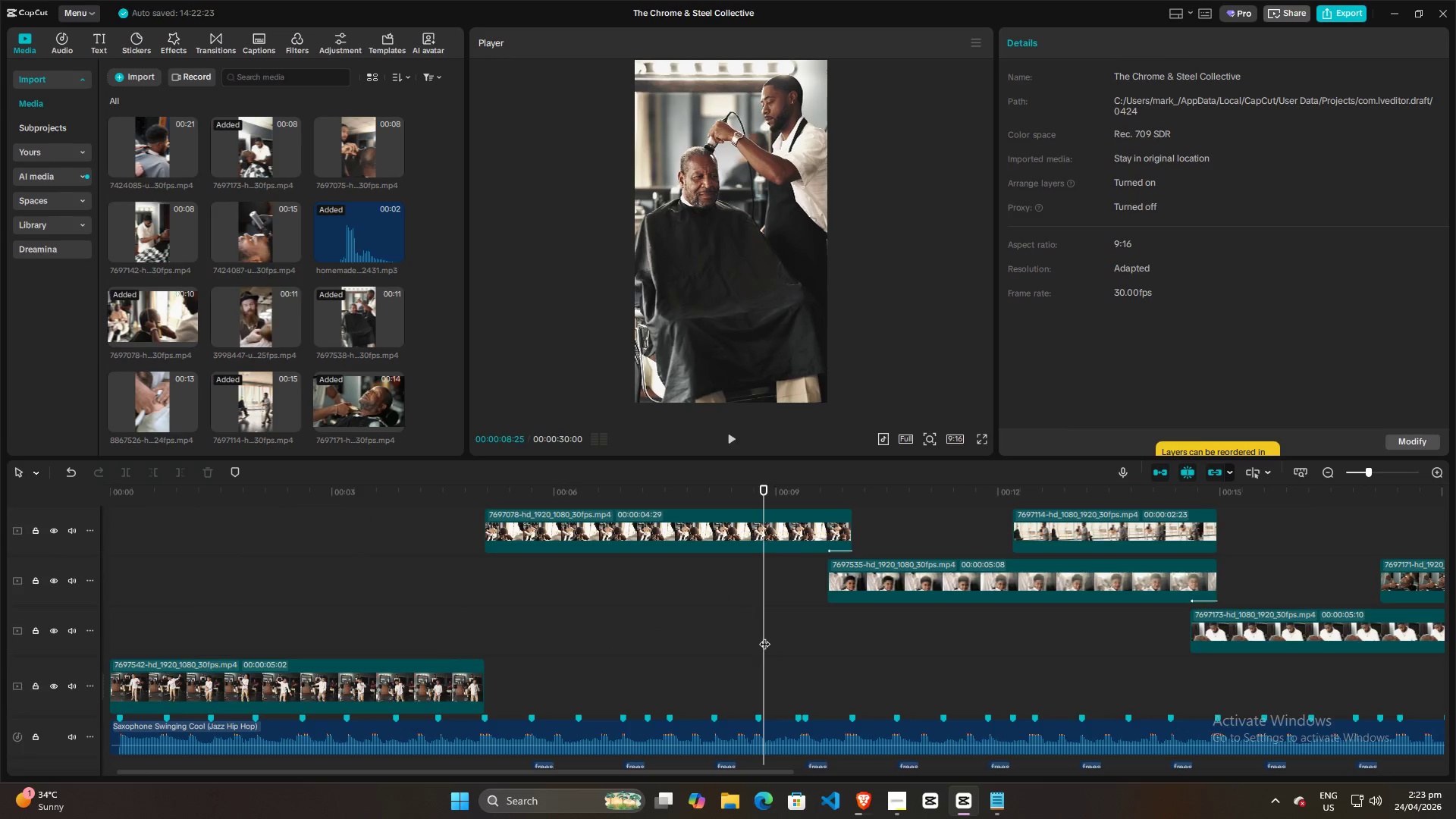 
key(Space)
 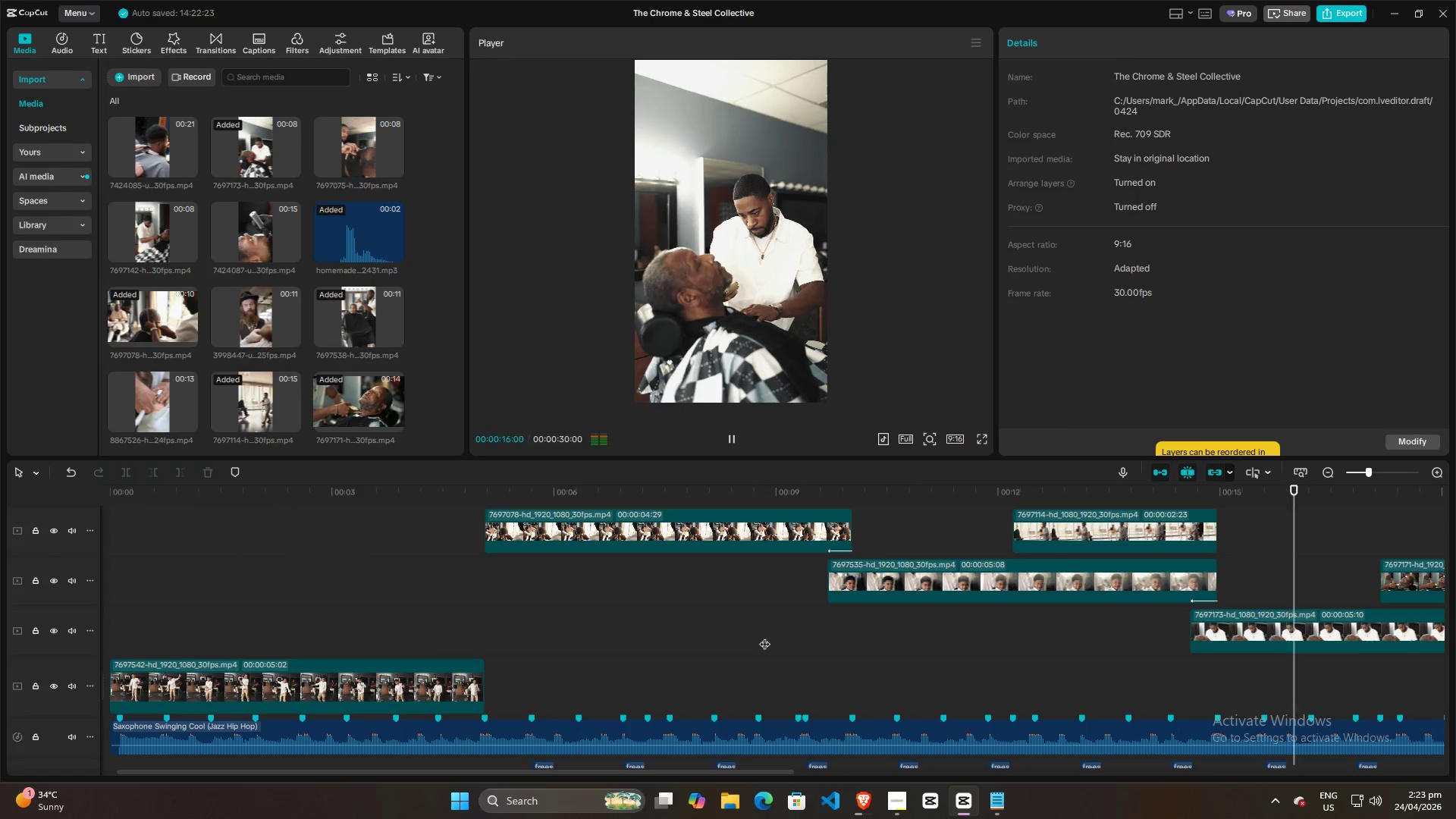 
wait(12.14)
 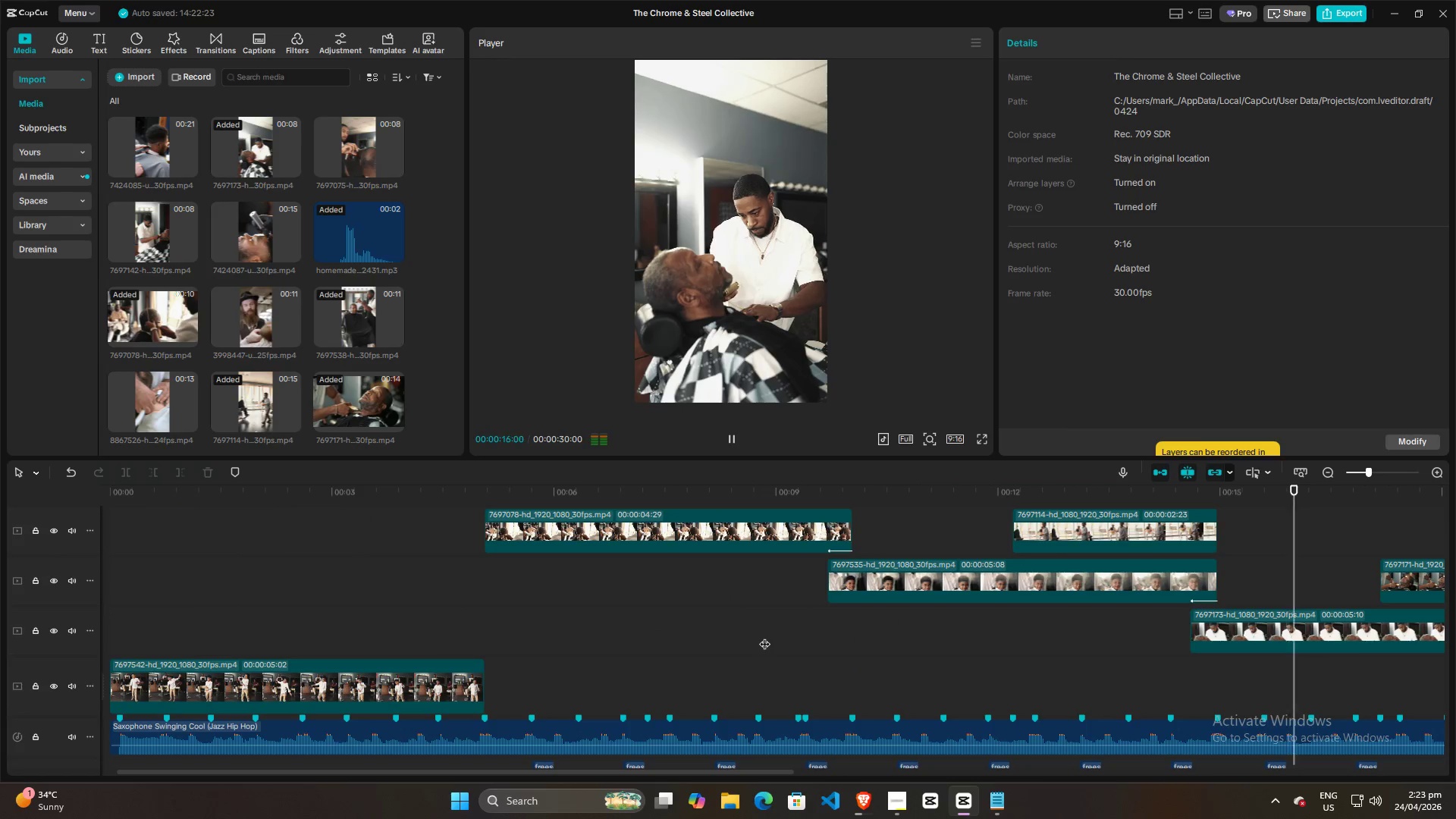 
key(Space)
 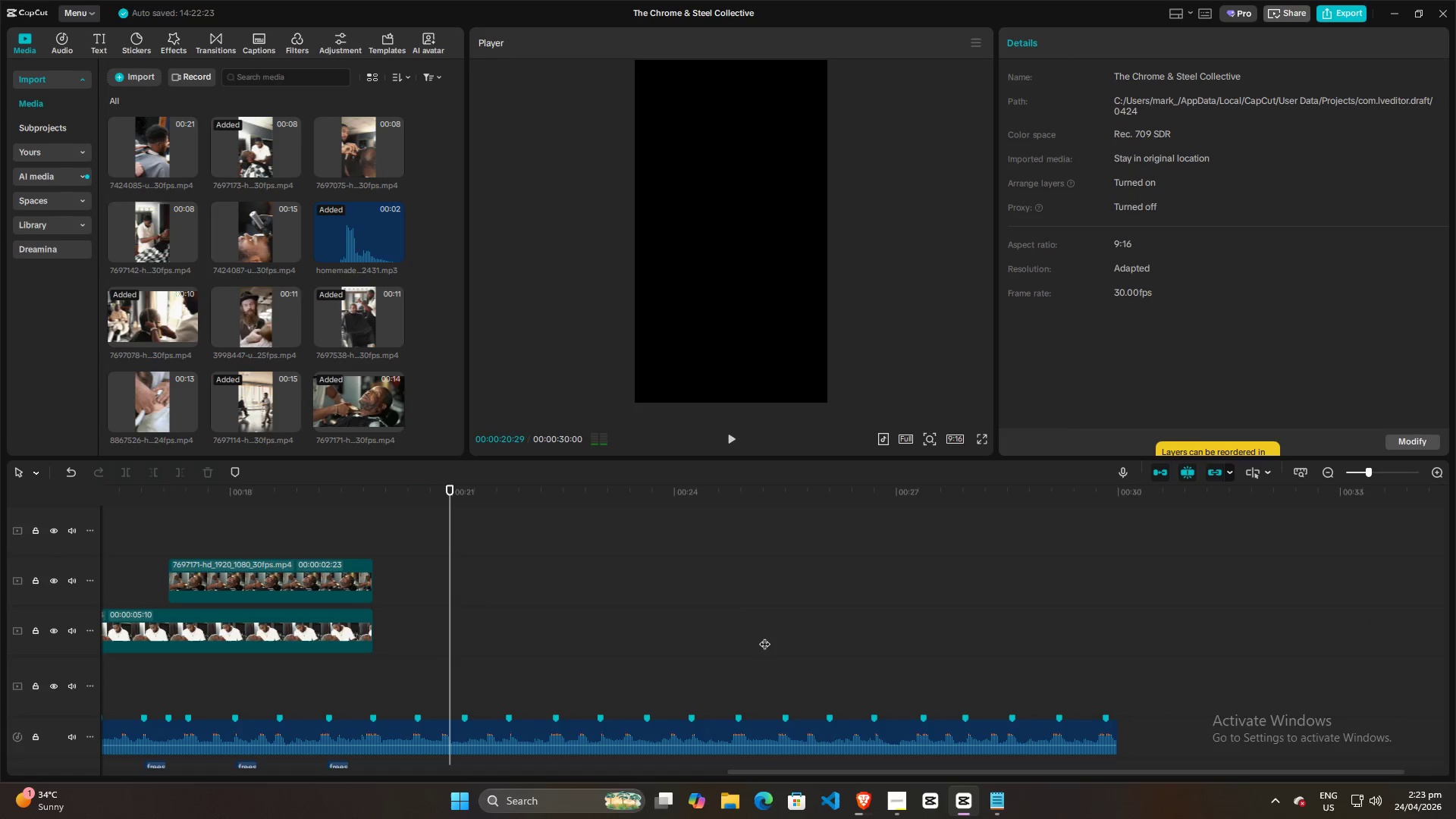 
key(Alt+AltLeft)
 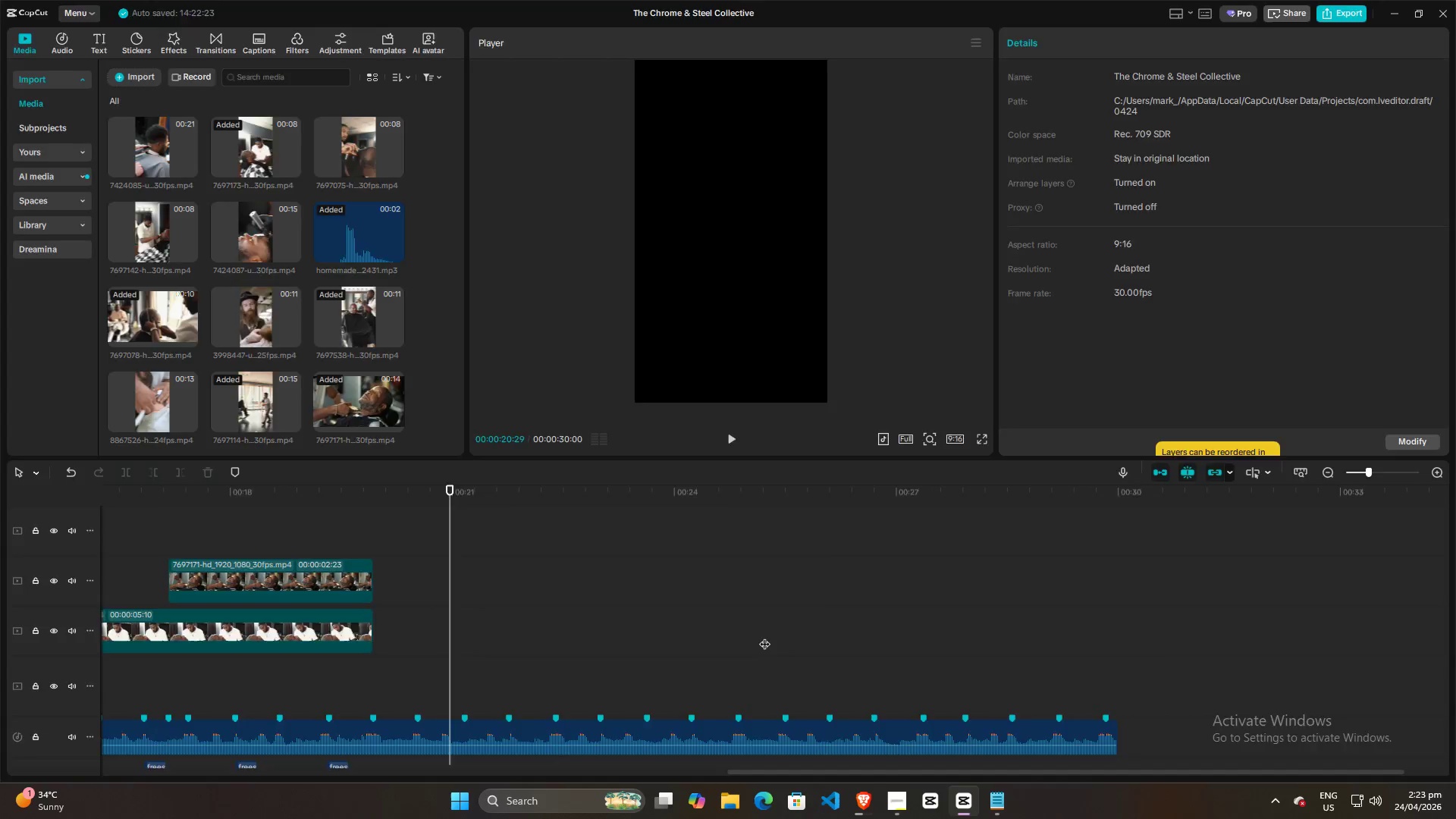 
key(Alt+Tab)